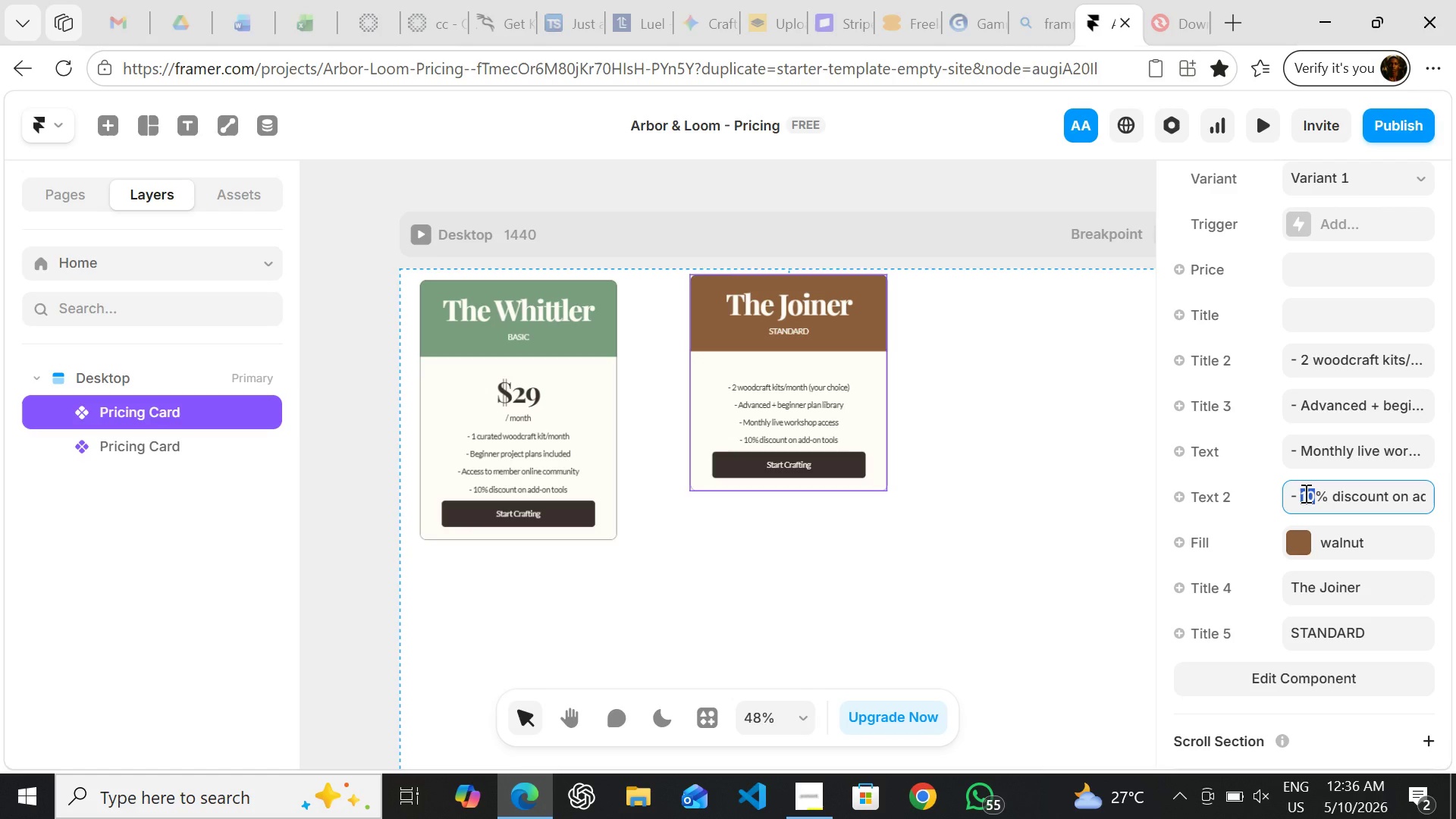 
left_click([1304, 493])
 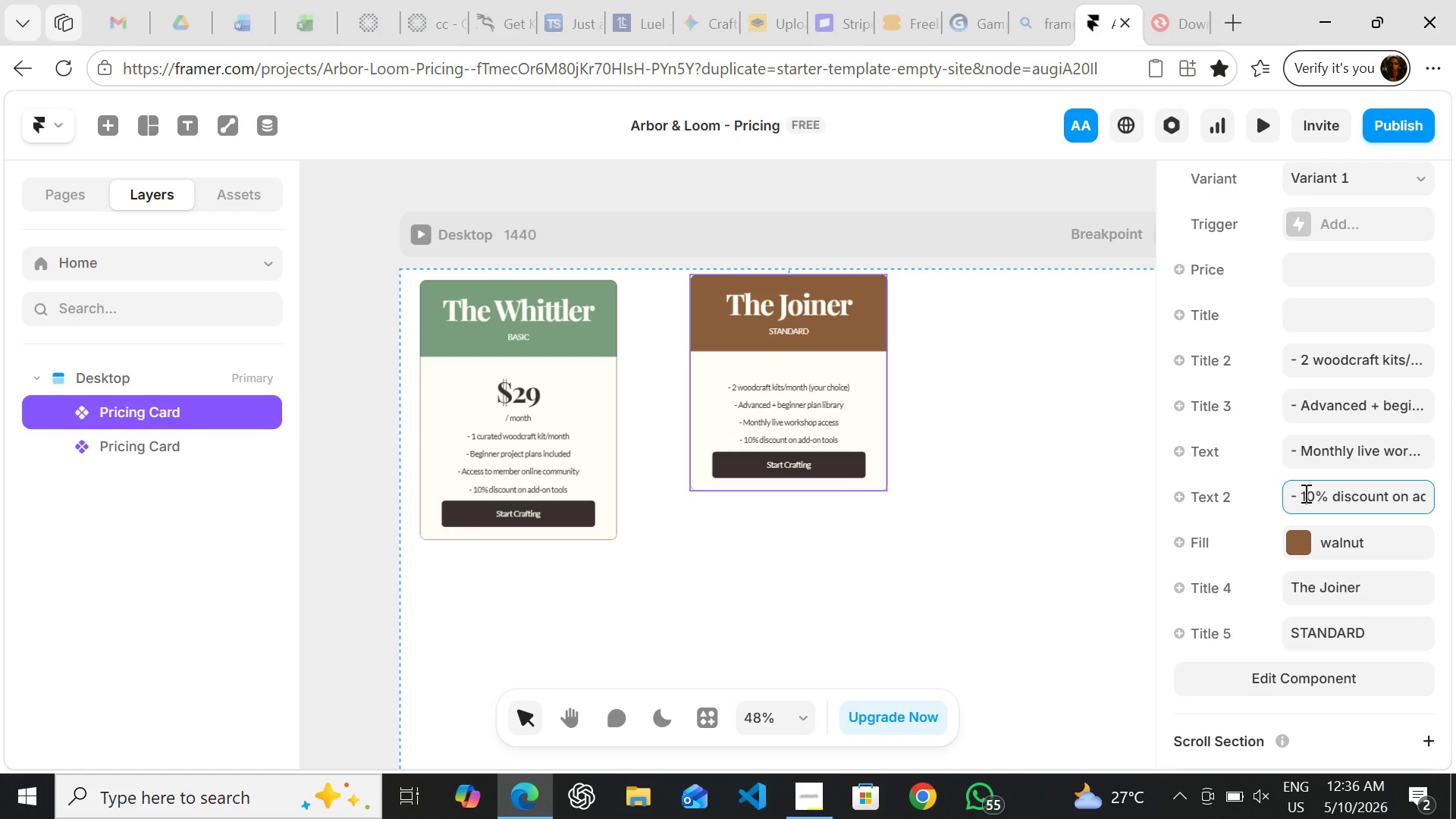 
left_click_drag(start_coordinate=[1304, 493], to_coordinate=[1317, 497])
 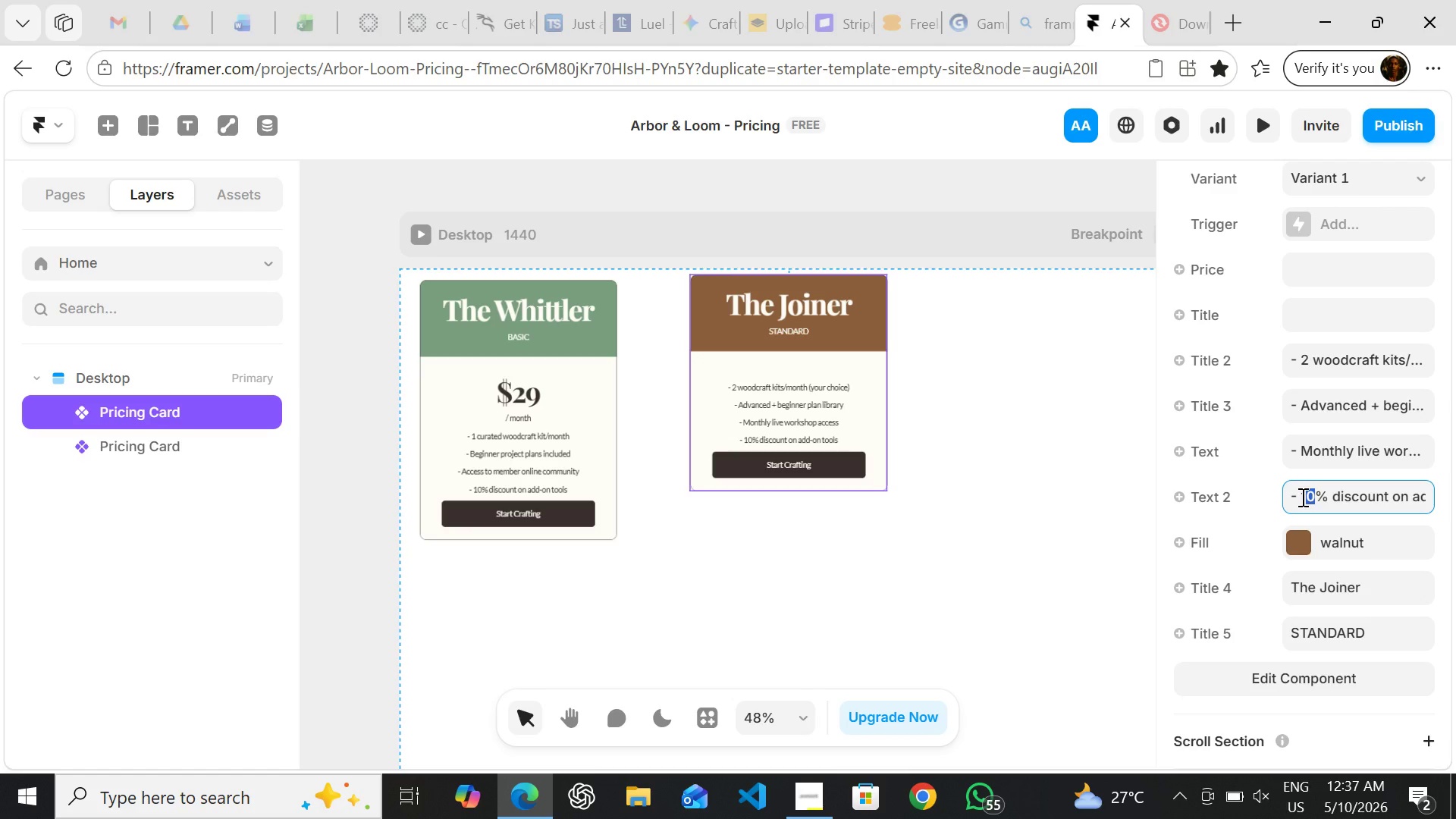 
left_click([1301, 497])
 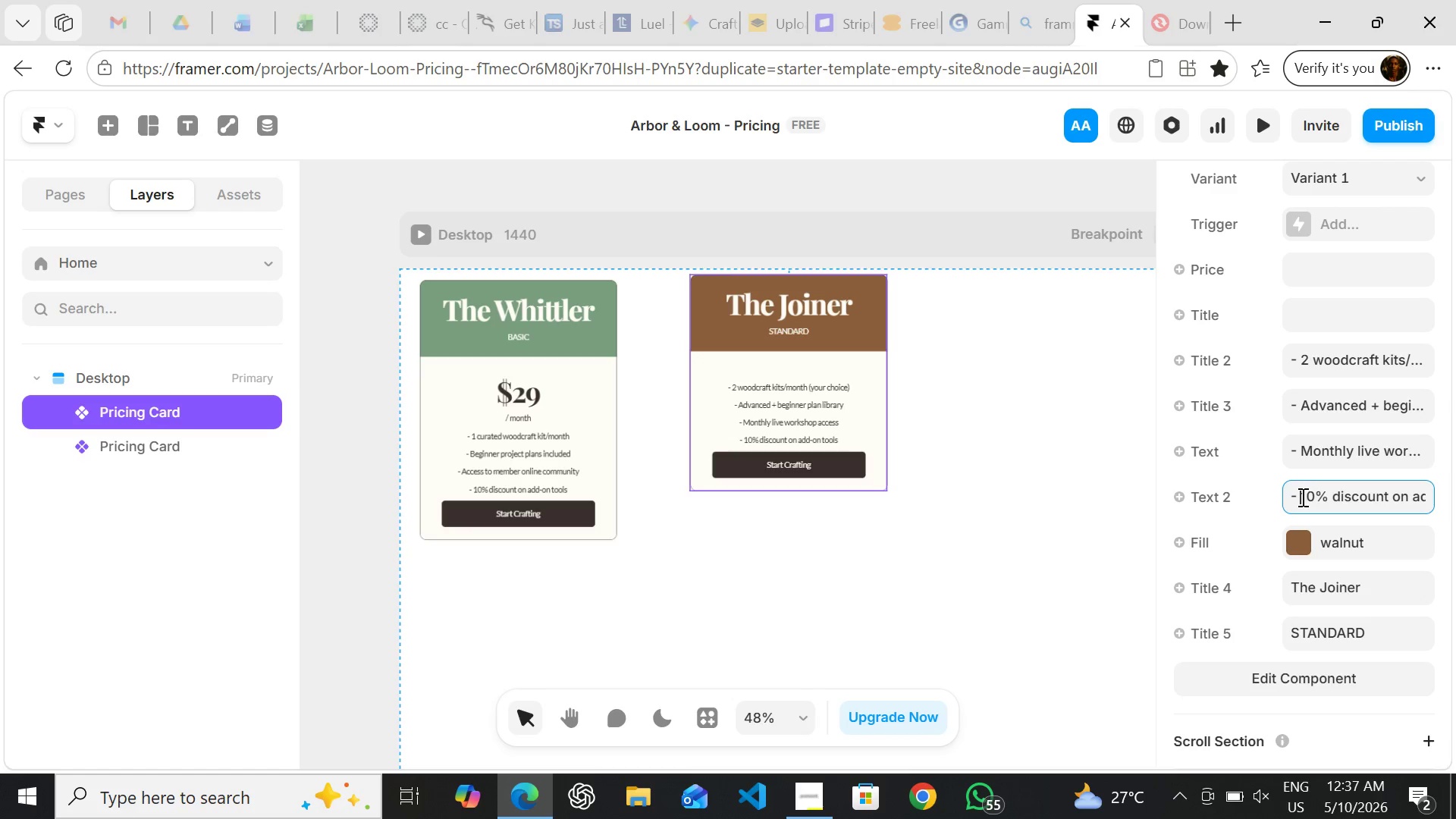 
left_click_drag(start_coordinate=[1301, 497], to_coordinate=[1455, 488])
 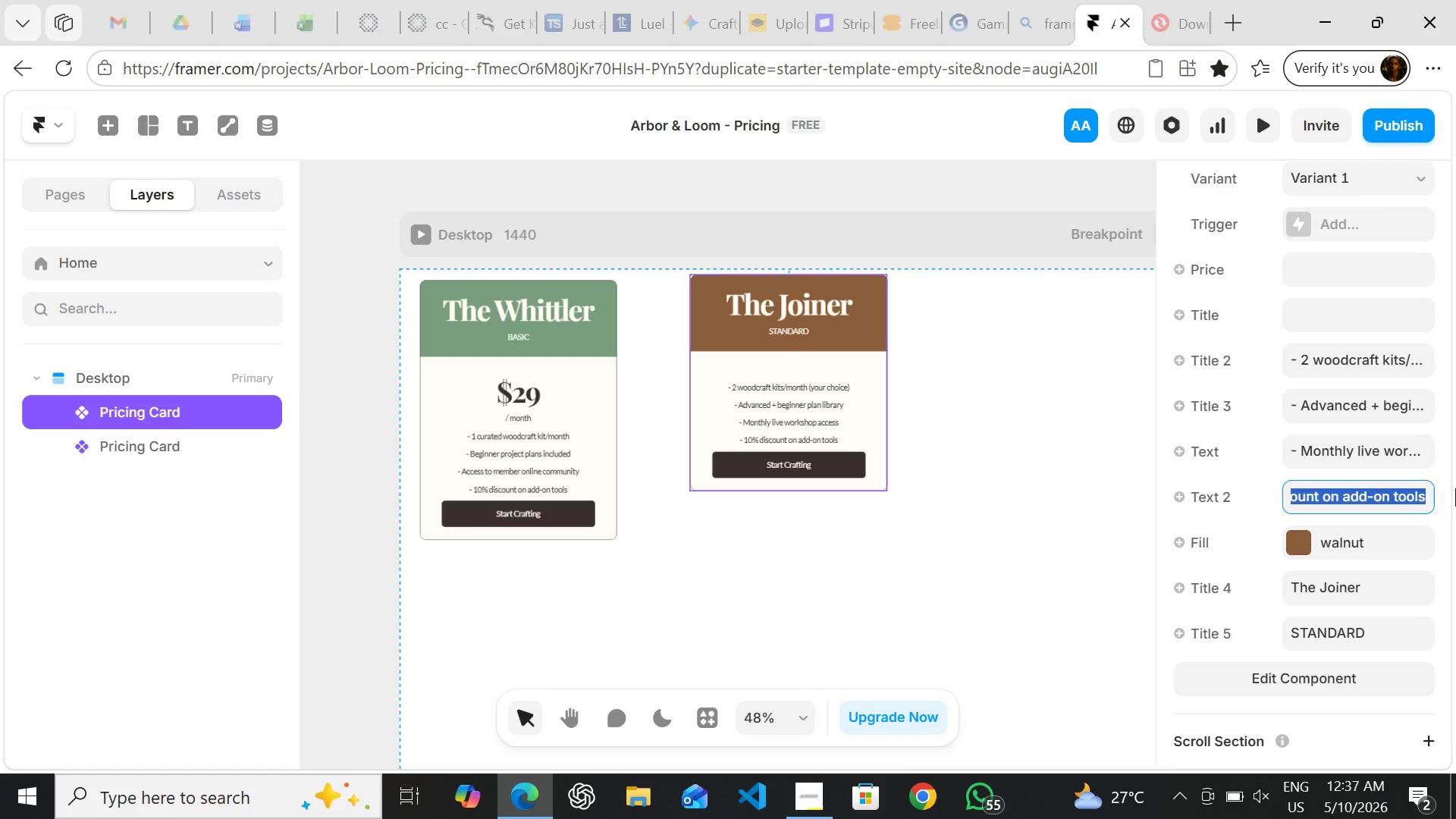 
wait(8.08)
 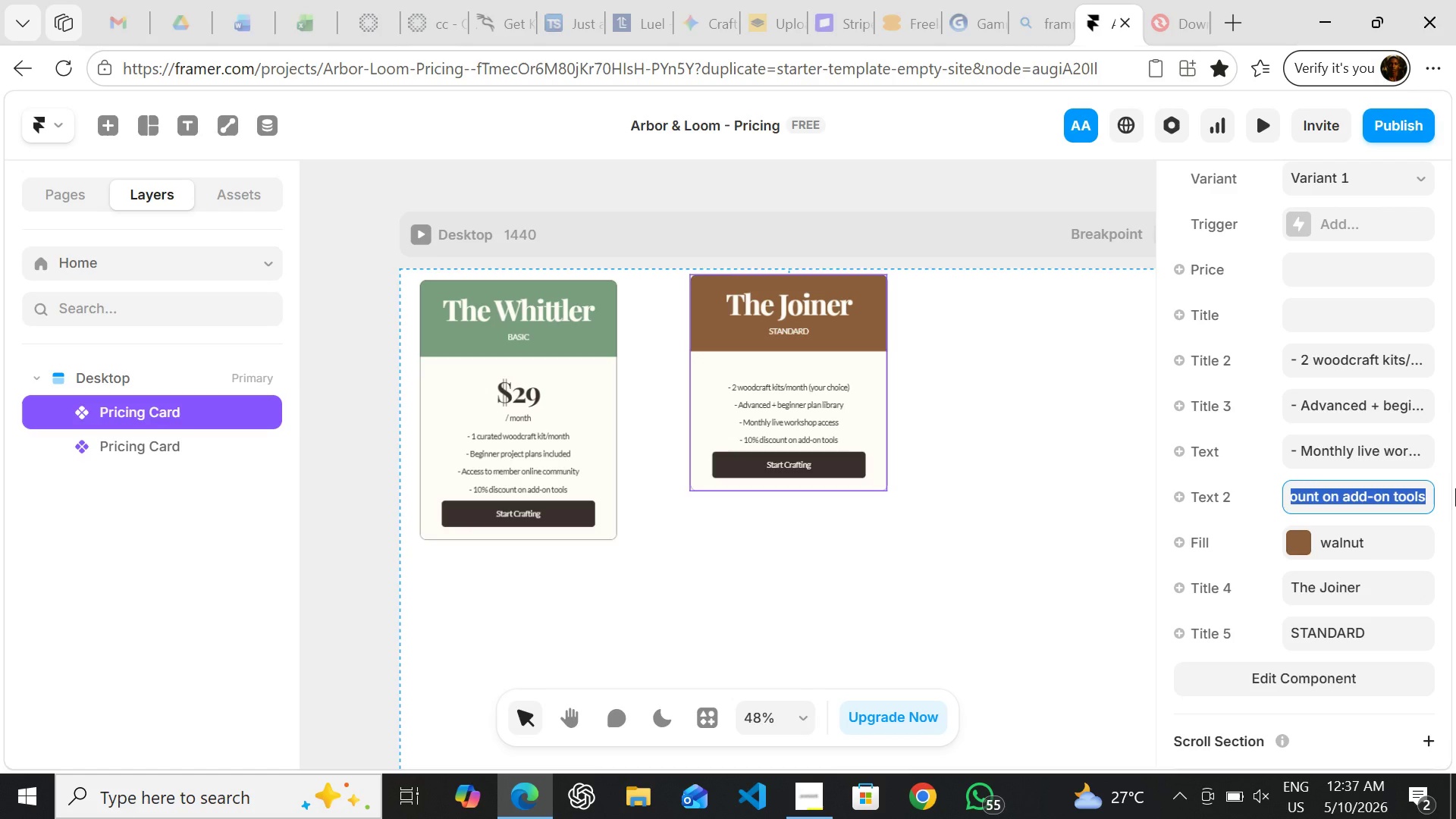 
type(15% discount on tools % )
key(Backspace)
key(Backspace)
type(& materials)
 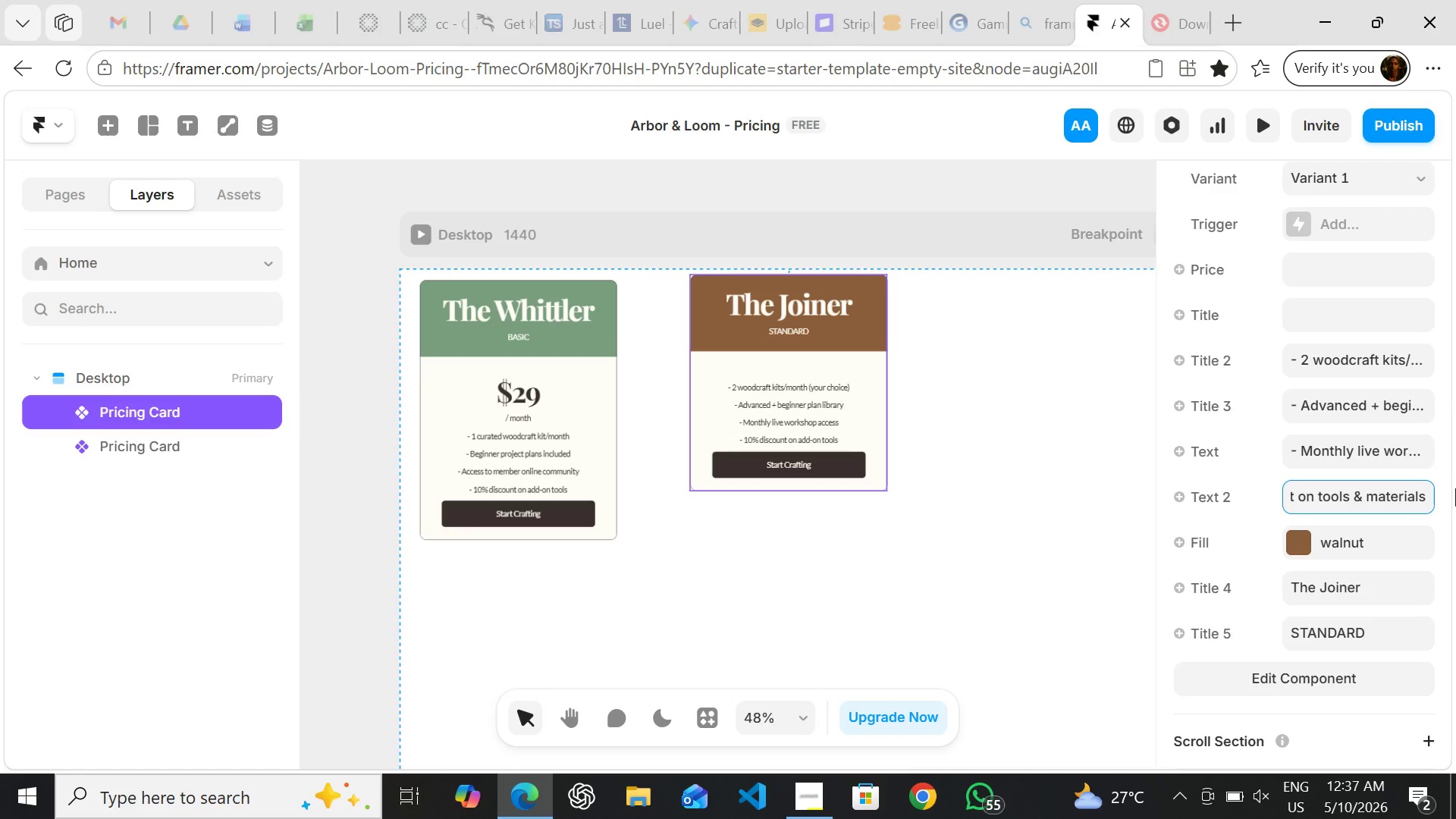 
left_click([1069, 551])
 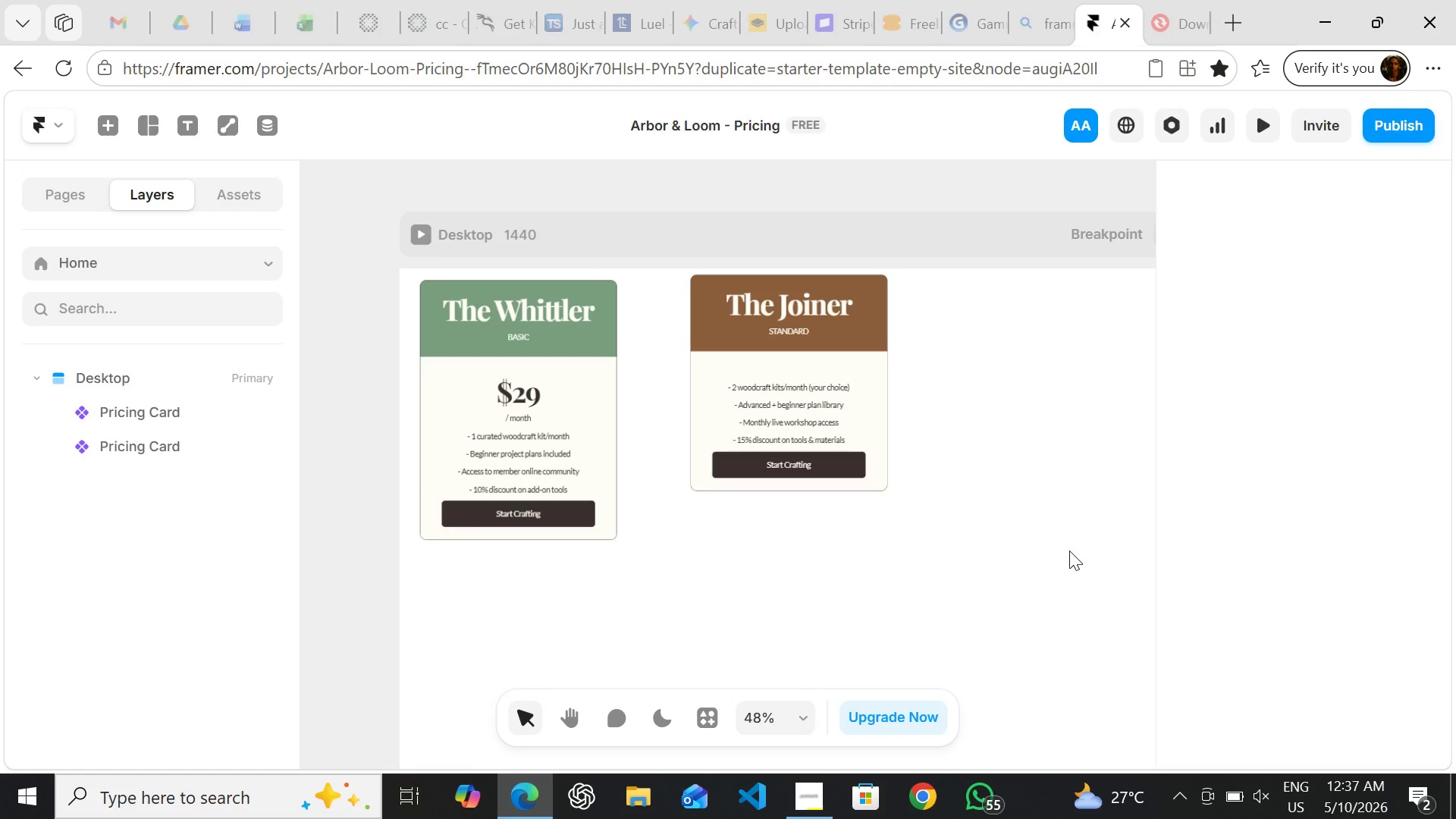 
left_click([1069, 551])
 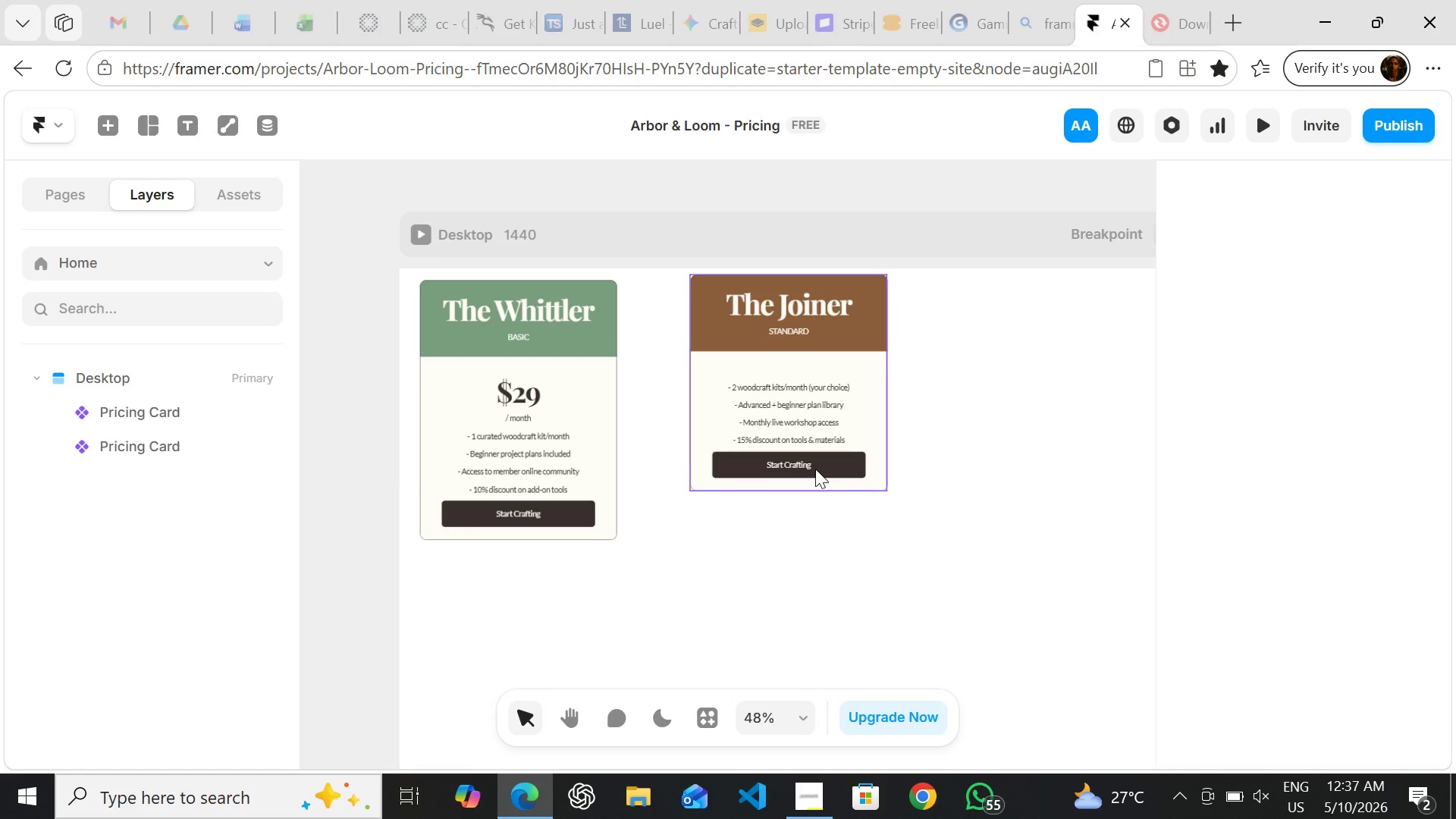 
wait(6.09)
 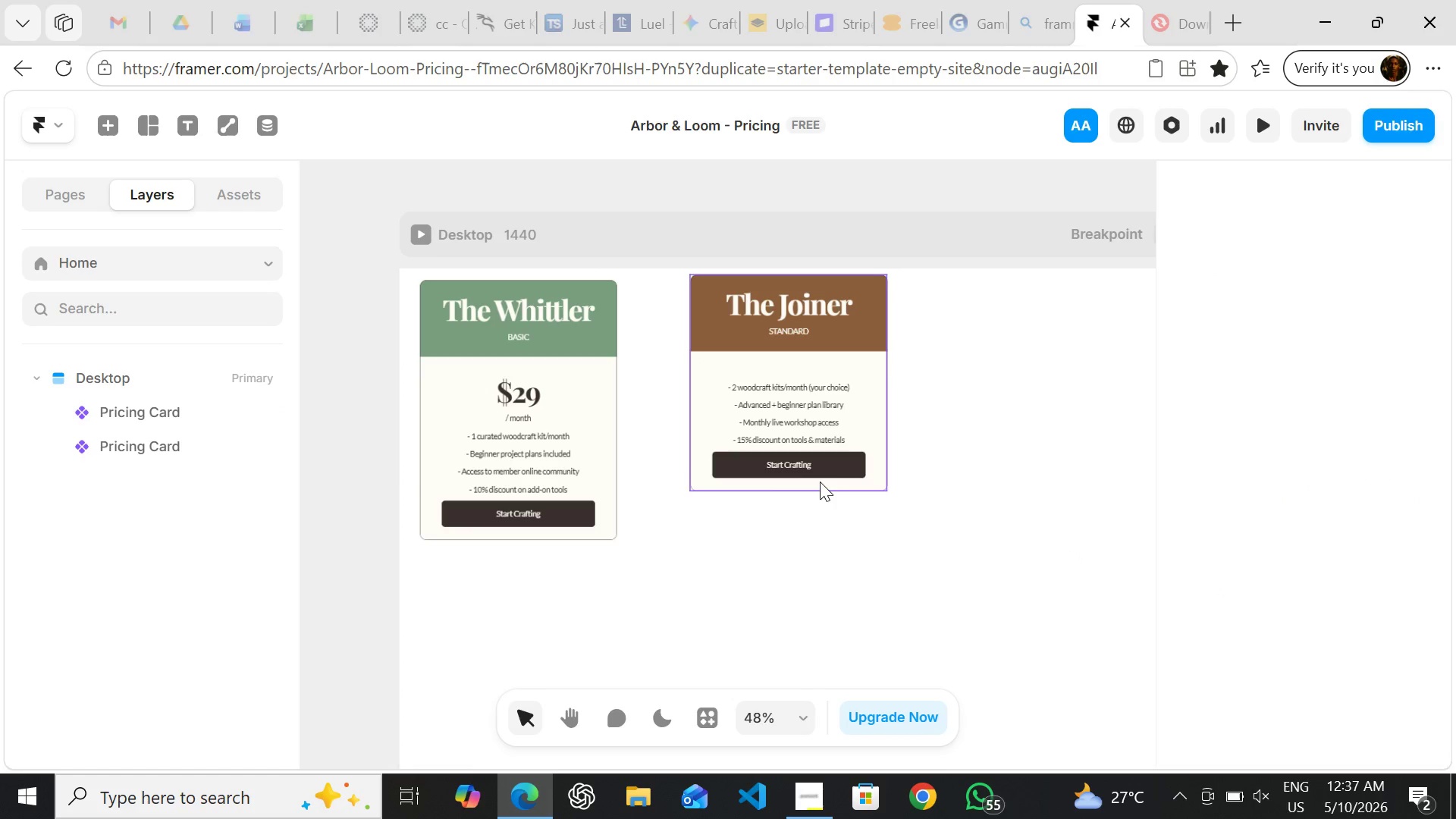 
left_click([815, 469])
 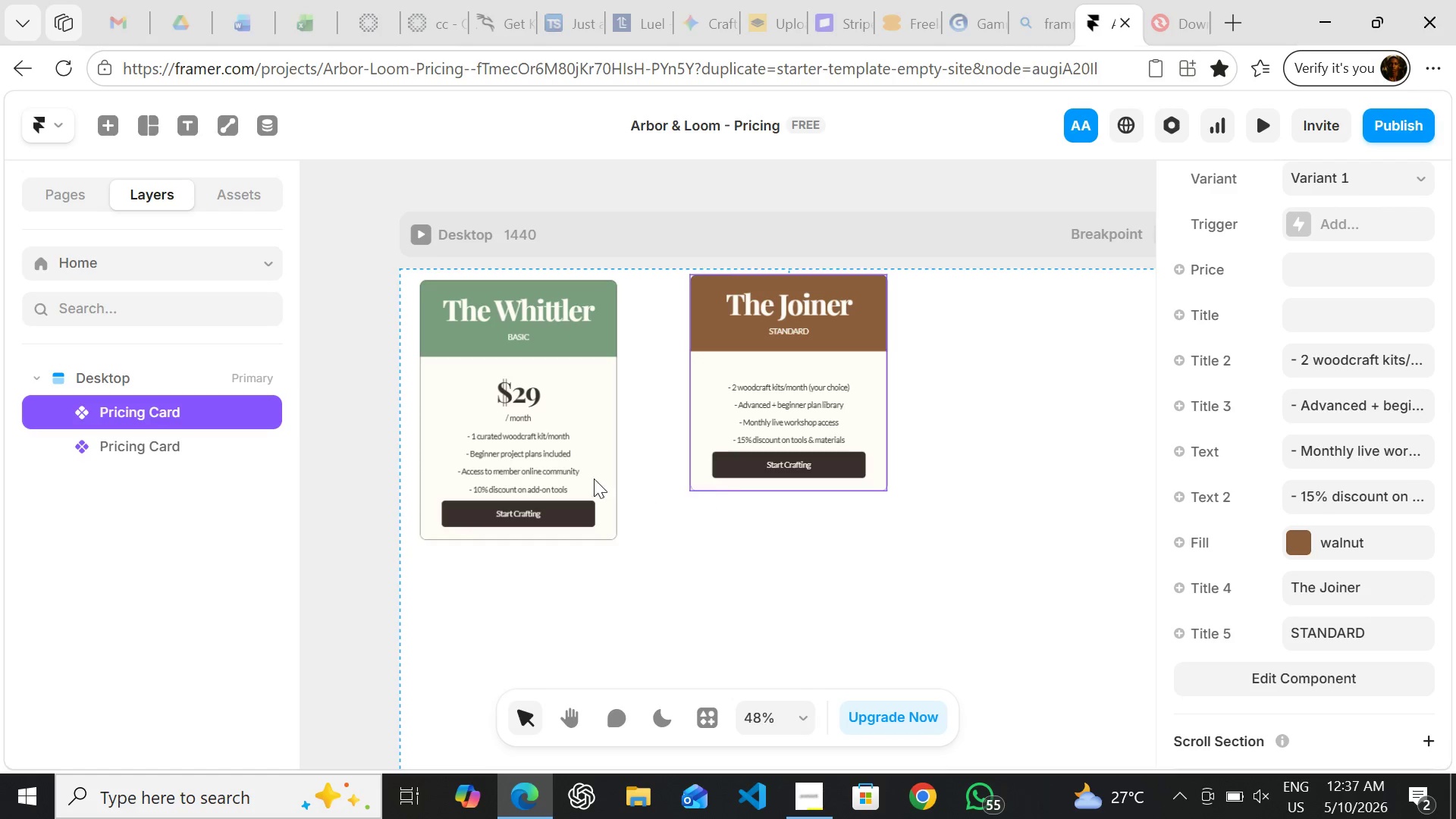 
double_click([607, 397])
 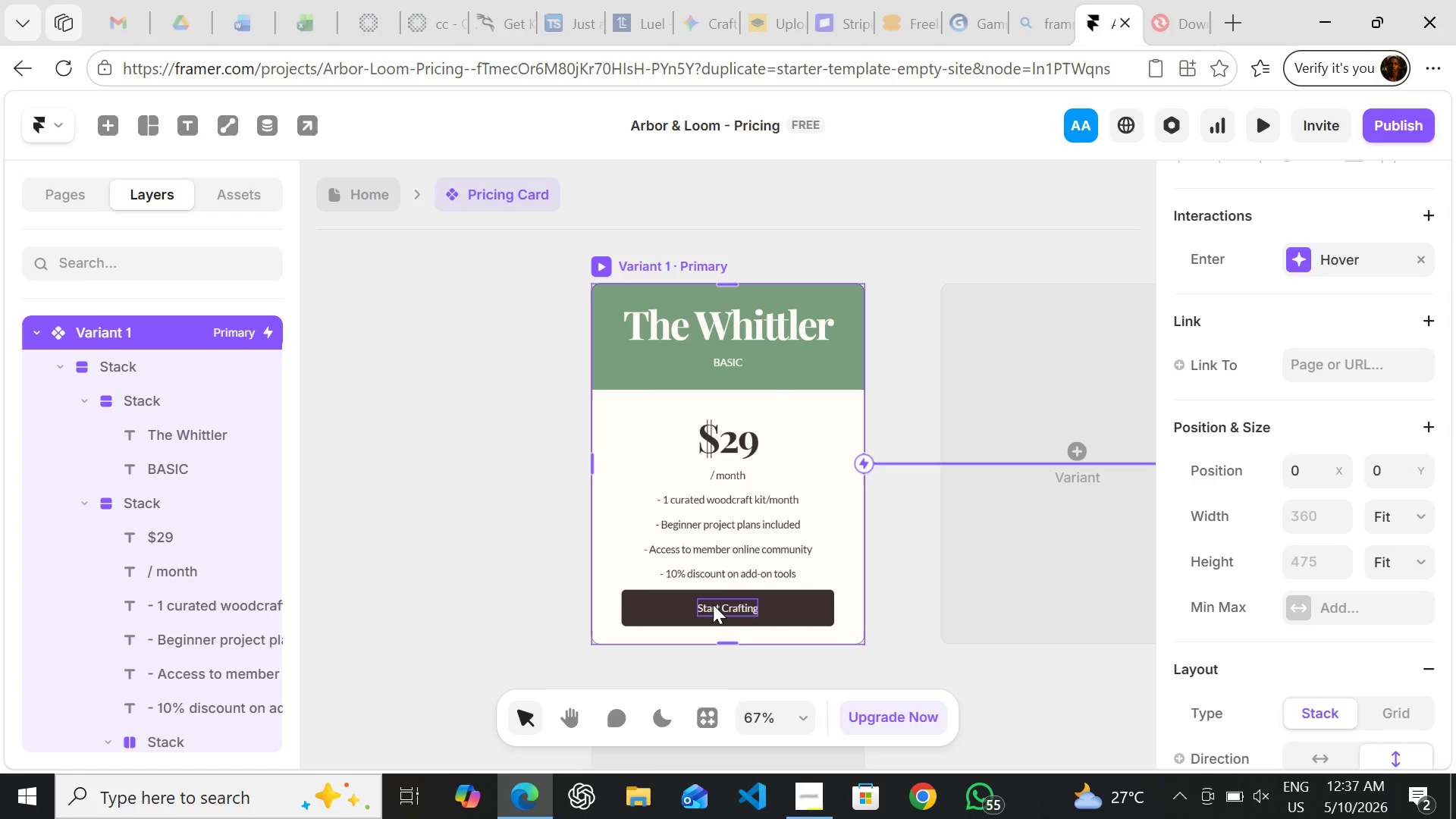 
left_click([713, 604])
 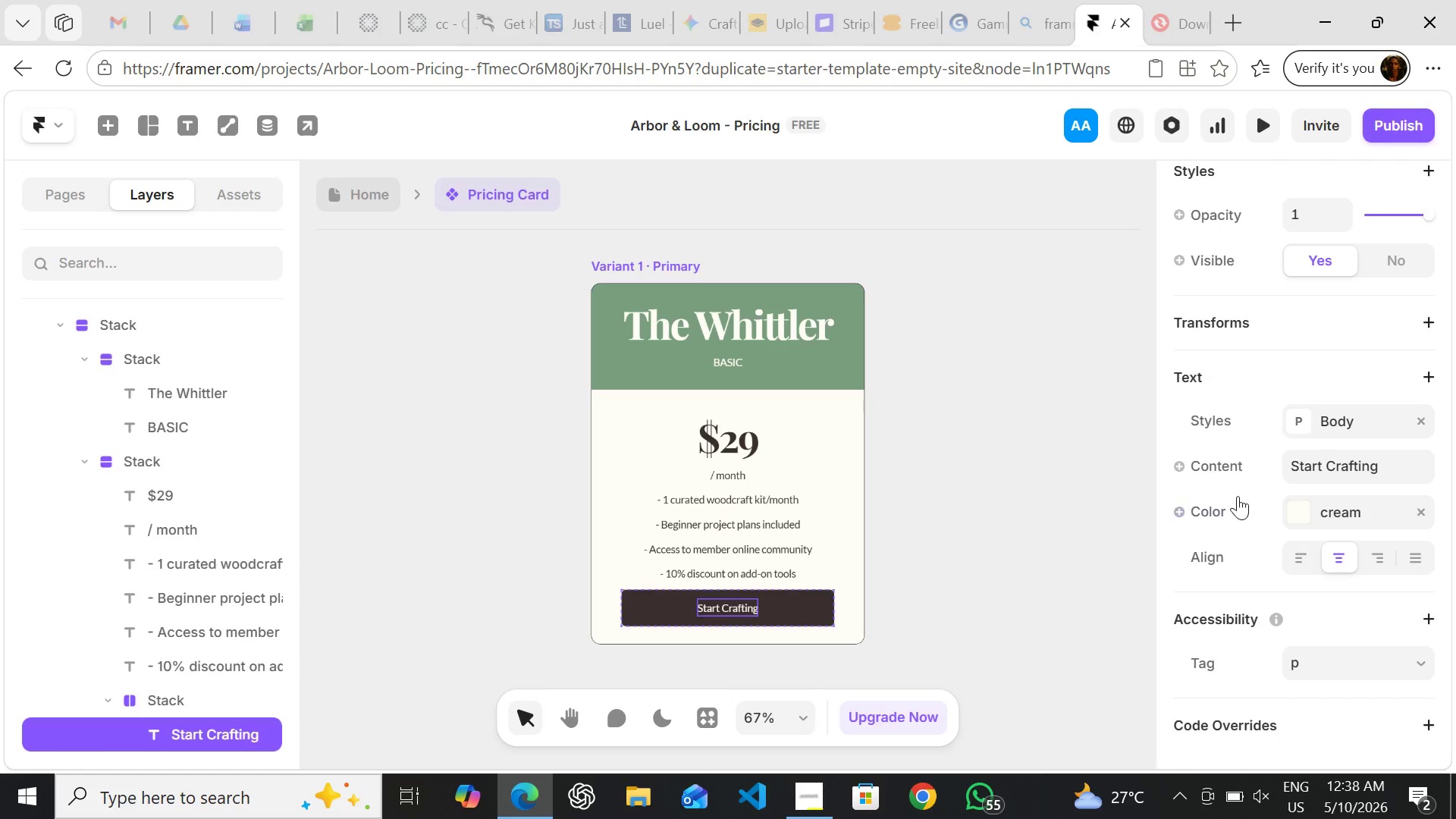 
wait(6.69)
 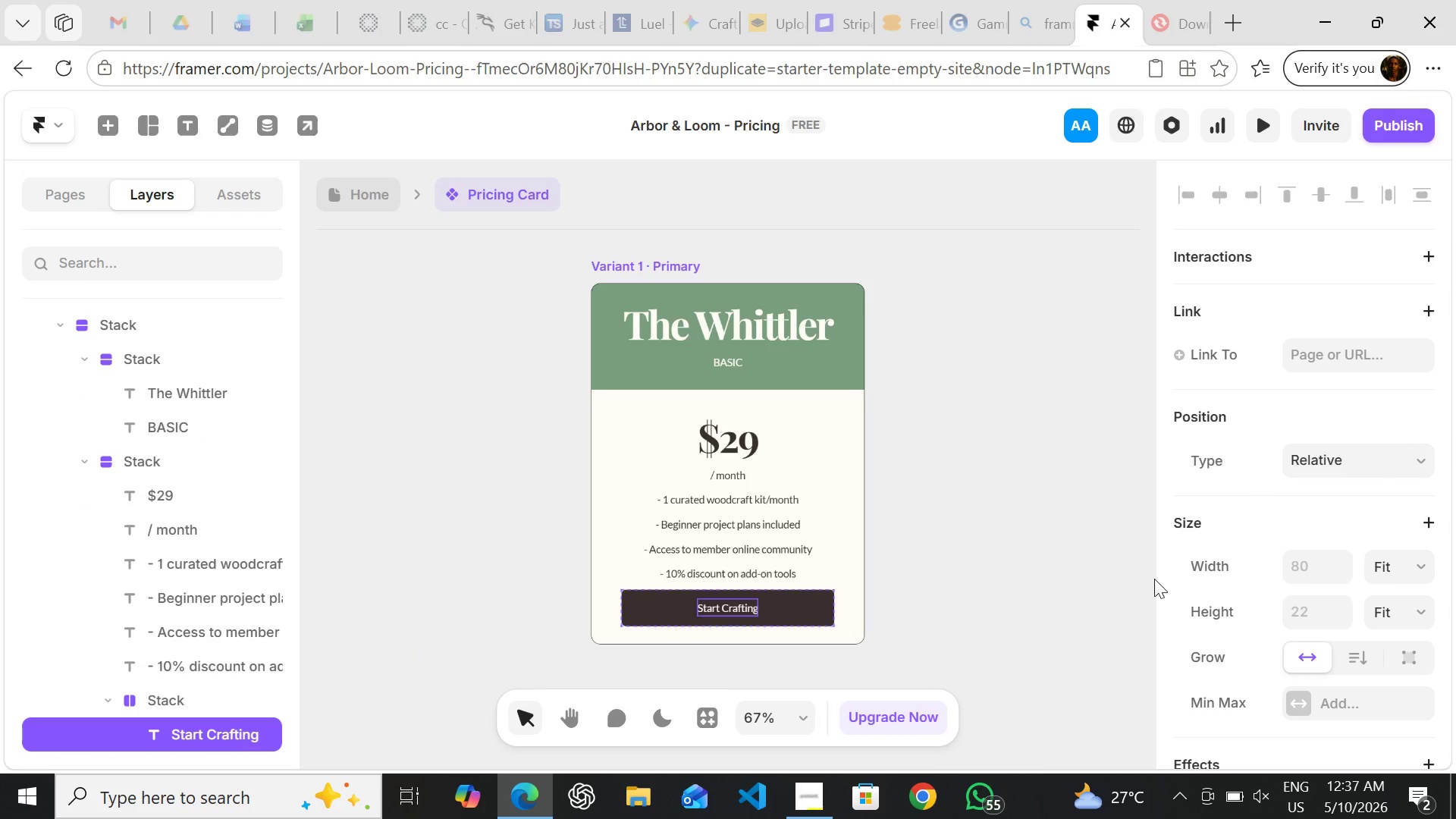 
left_click([1179, 469])
 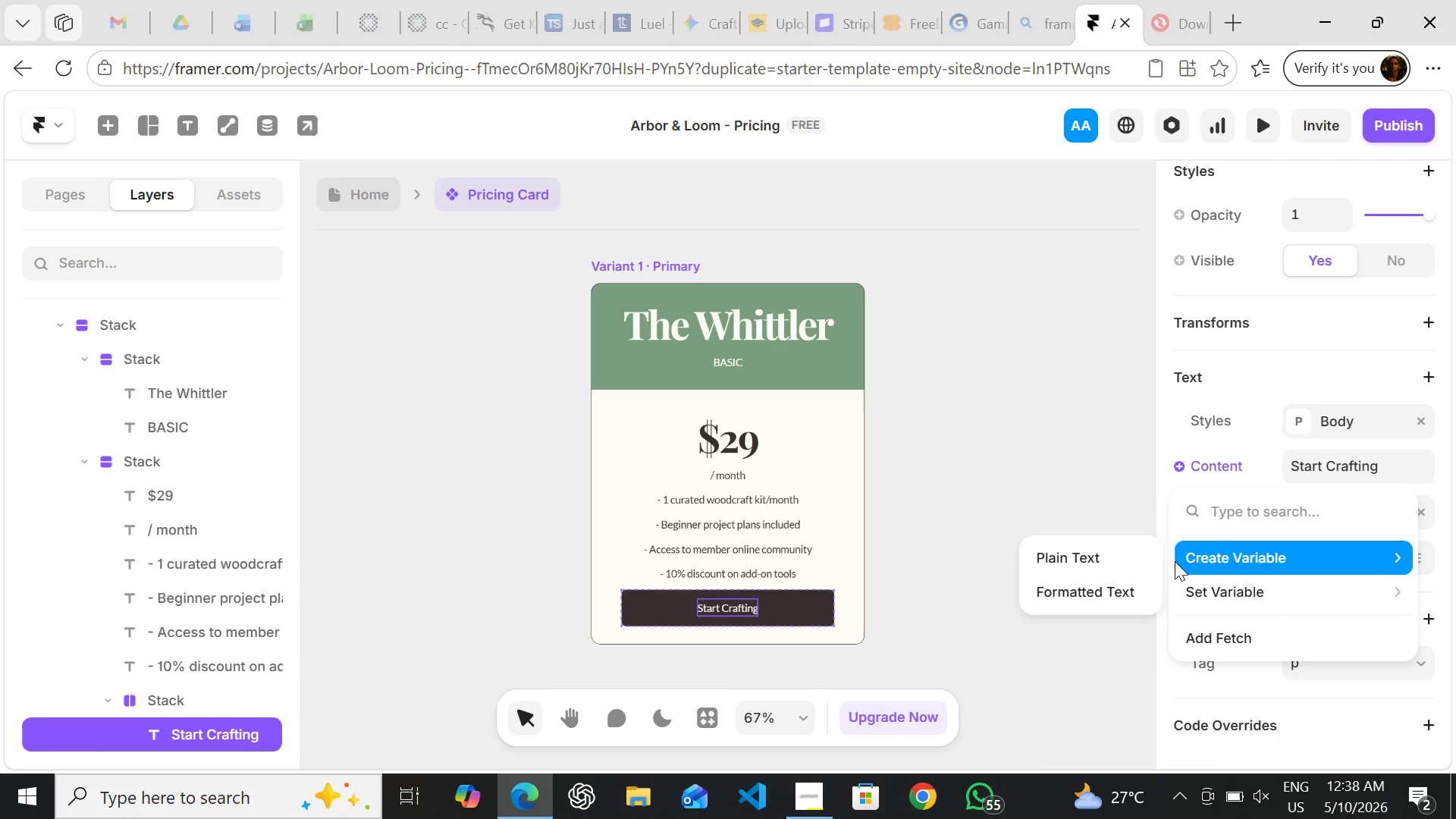 
left_click([1113, 562])
 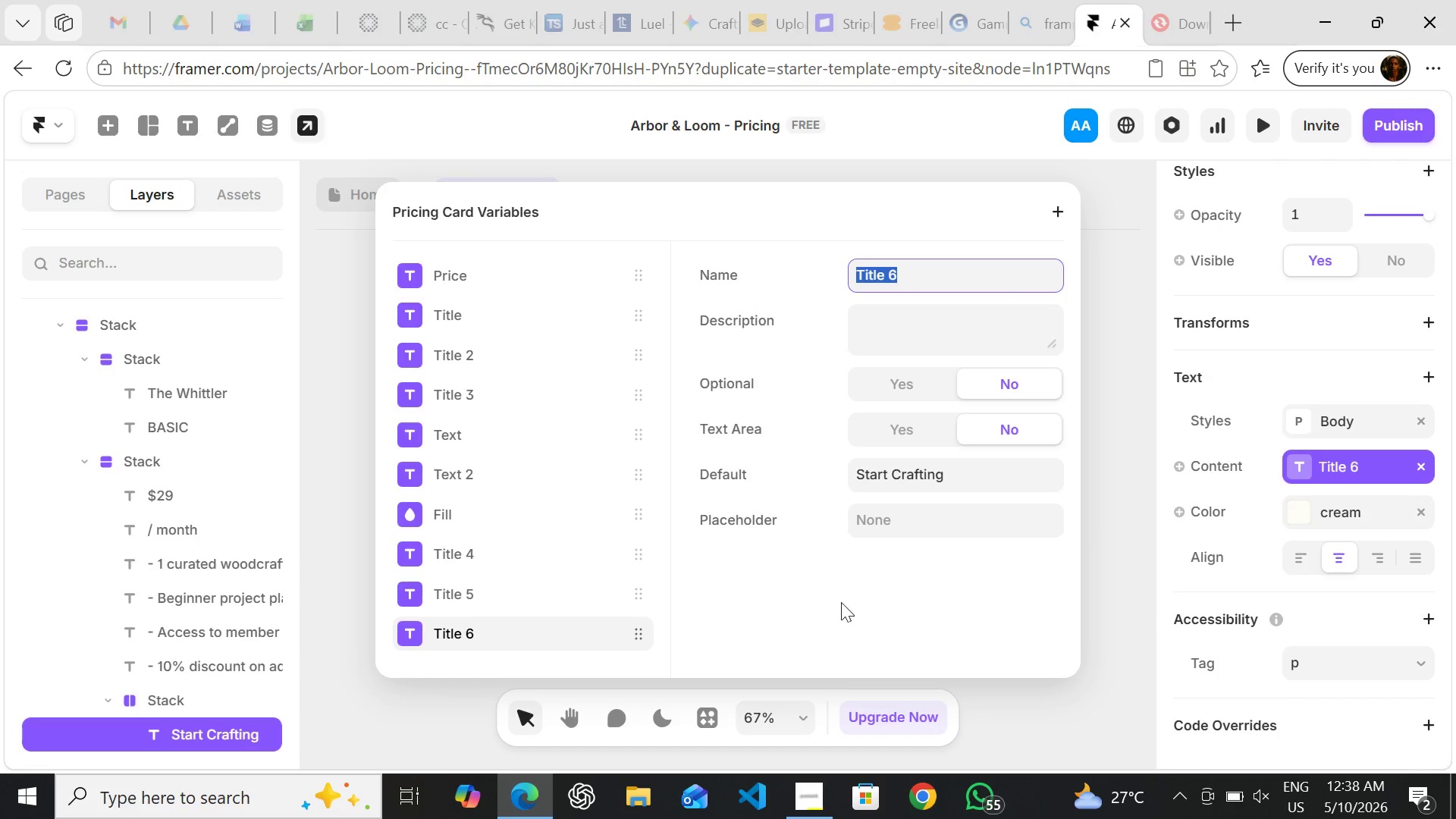 
left_click([1085, 586])
 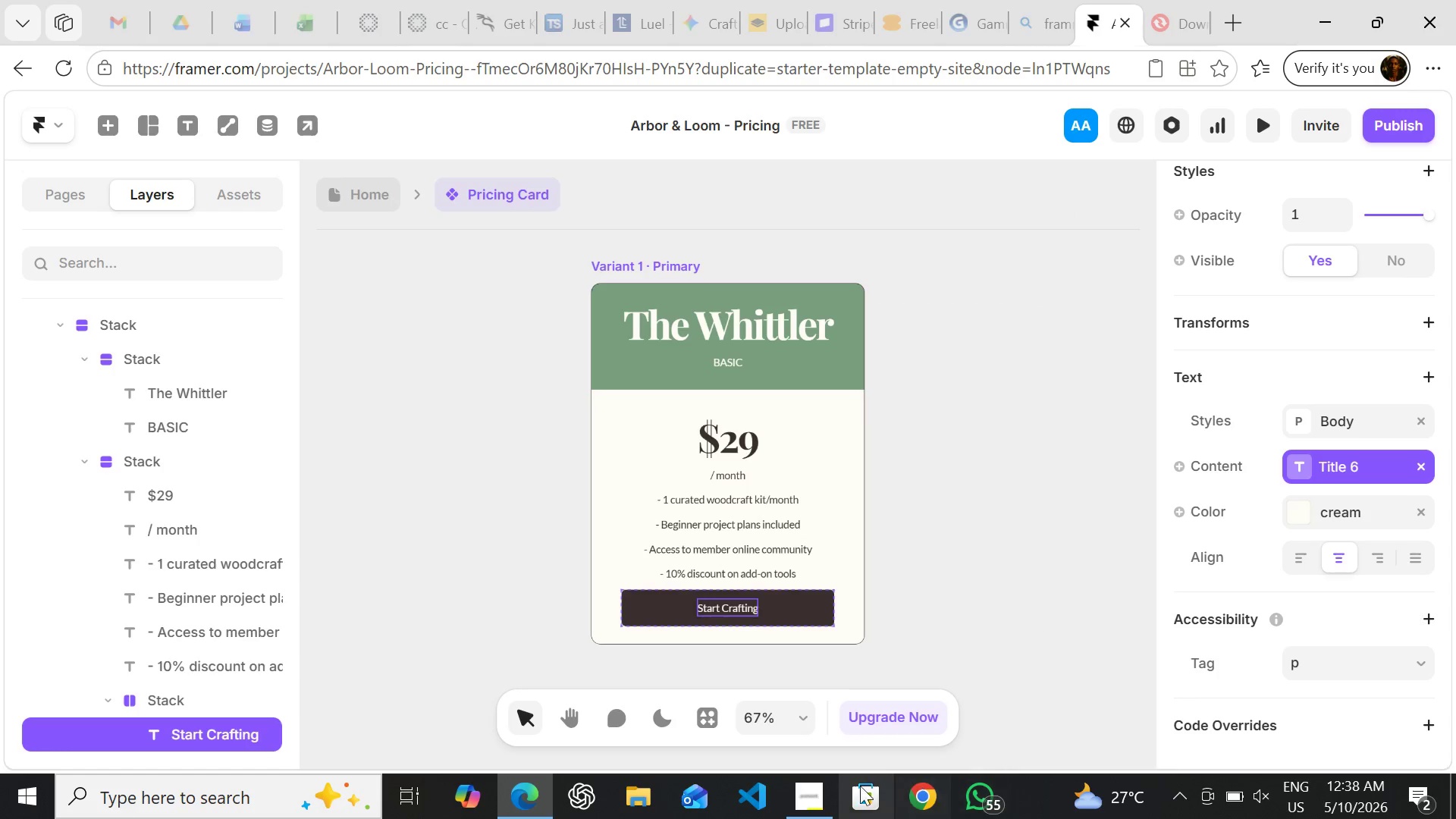 
left_click([808, 803])